 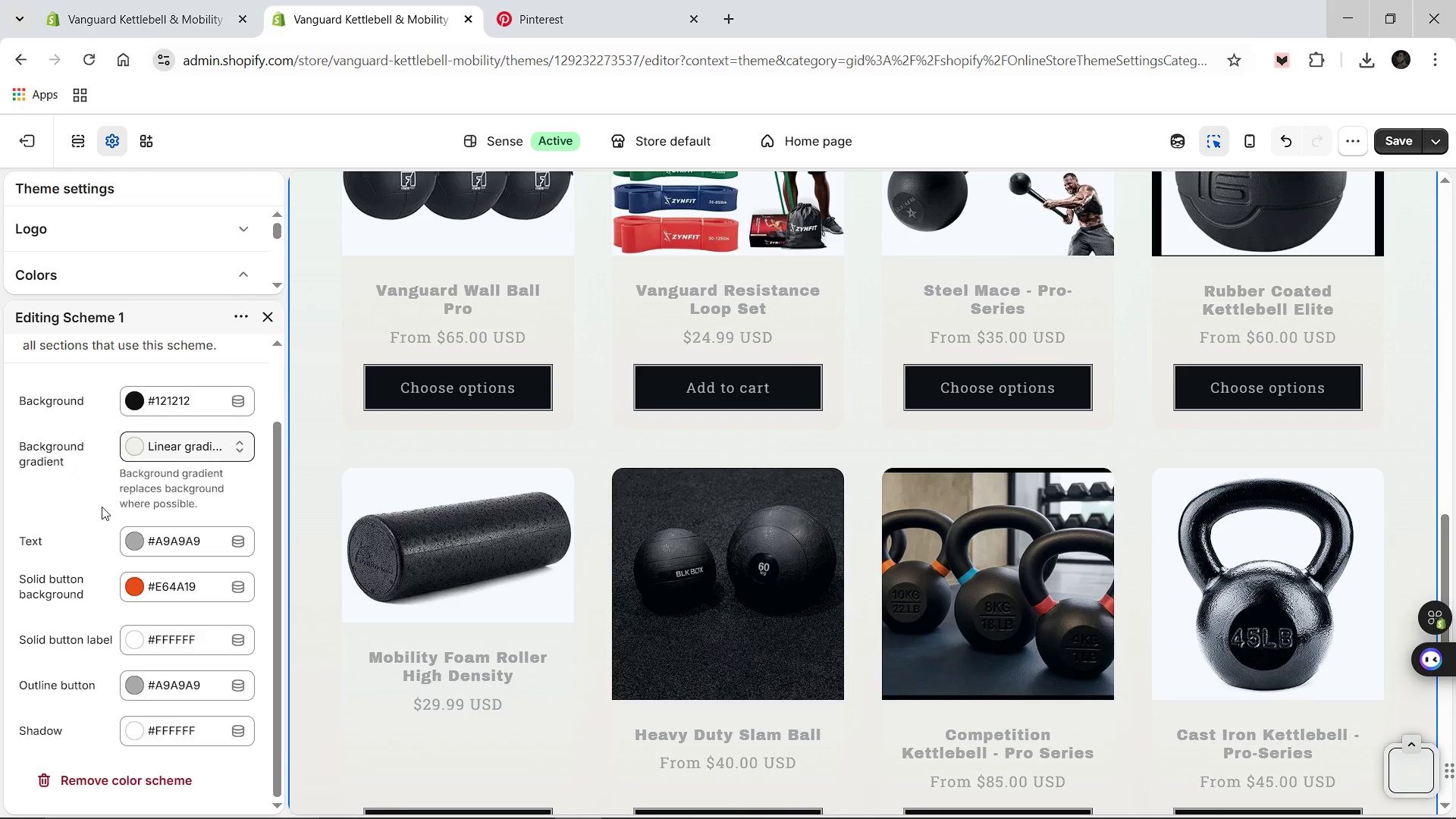 
scroll: coordinate [102, 507], scroll_direction: up, amount: 3.0
 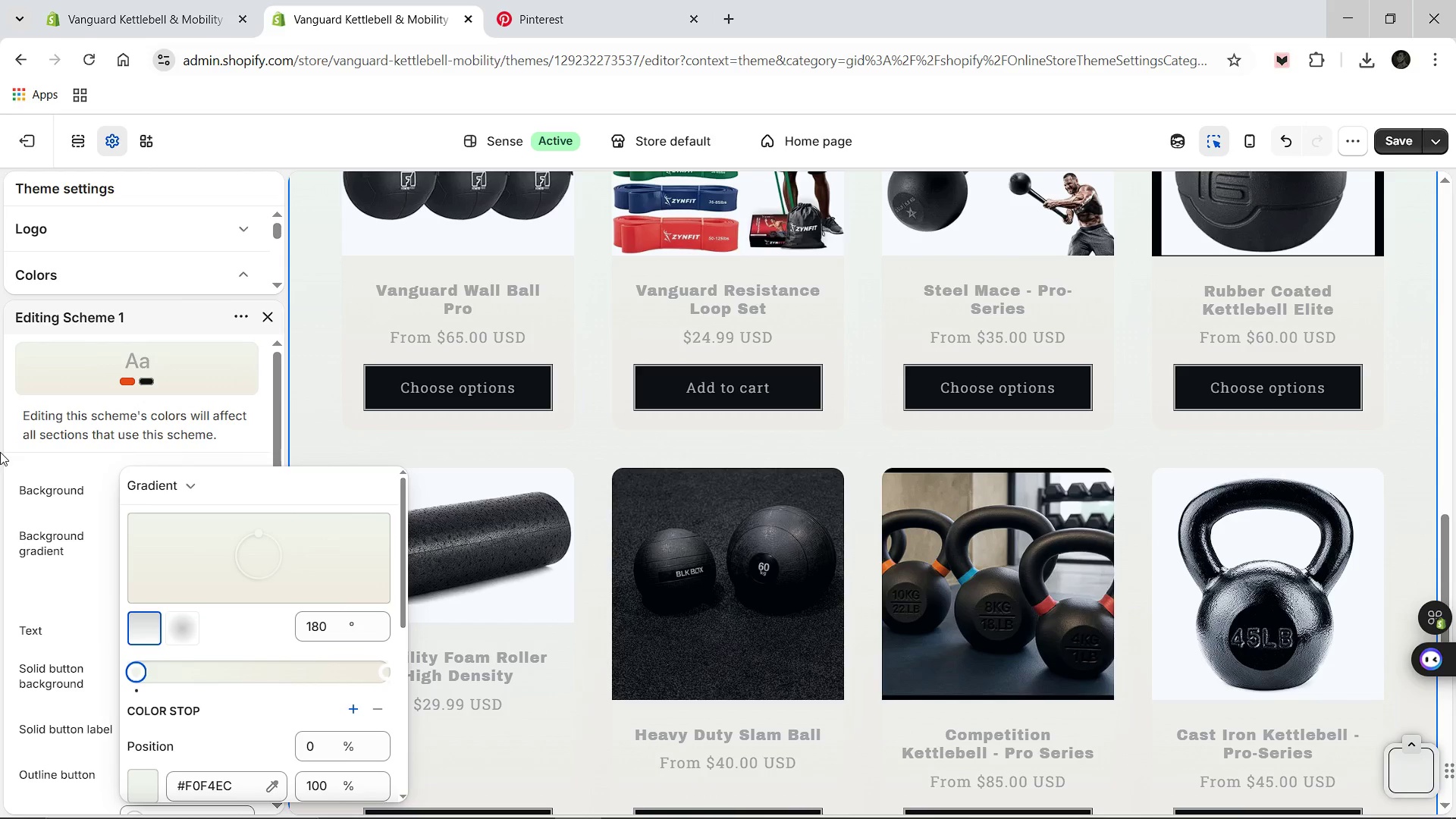 
left_click([0, 452])
 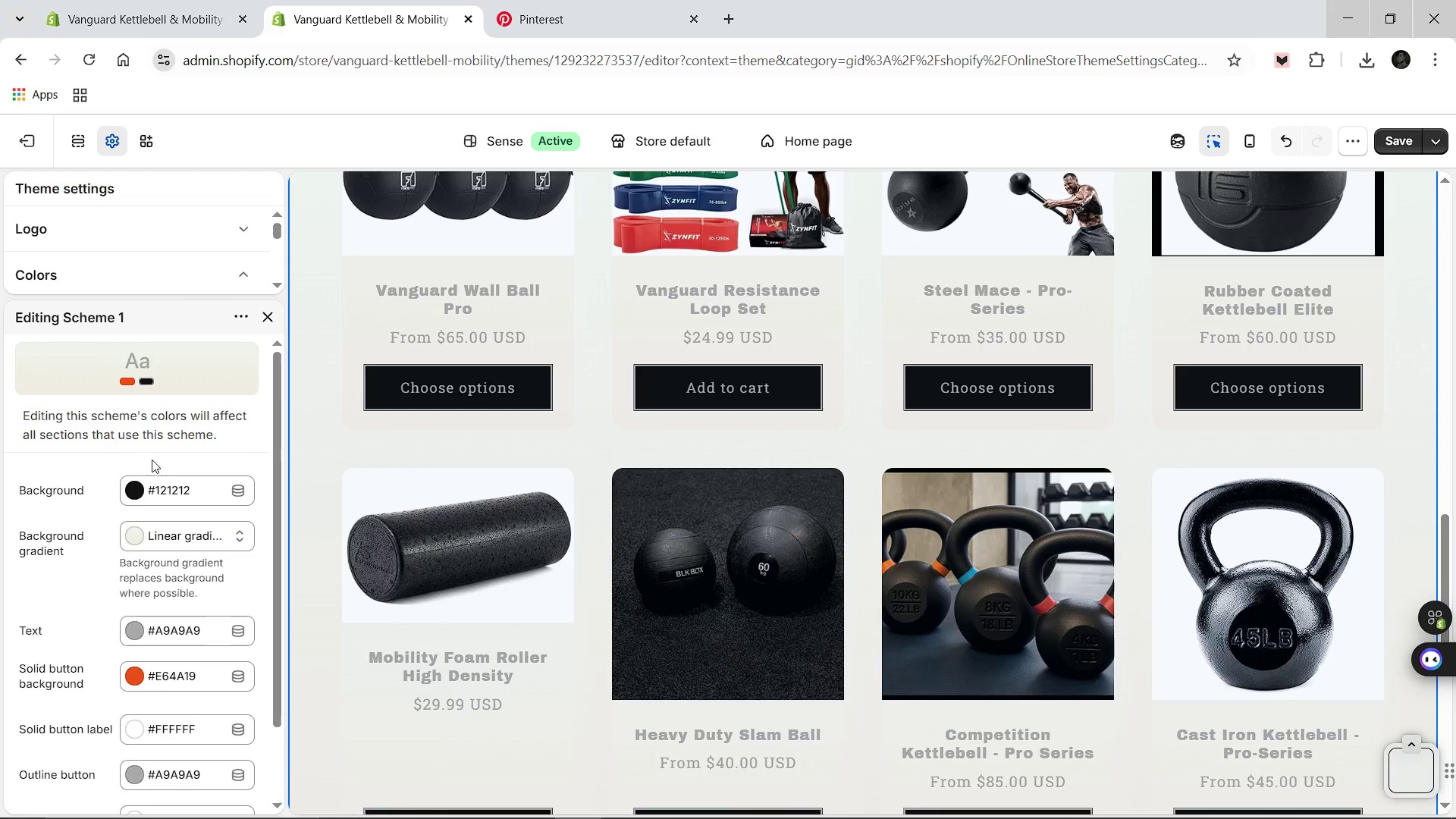 
scroll: coordinate [152, 460], scroll_direction: down, amount: 1.0
 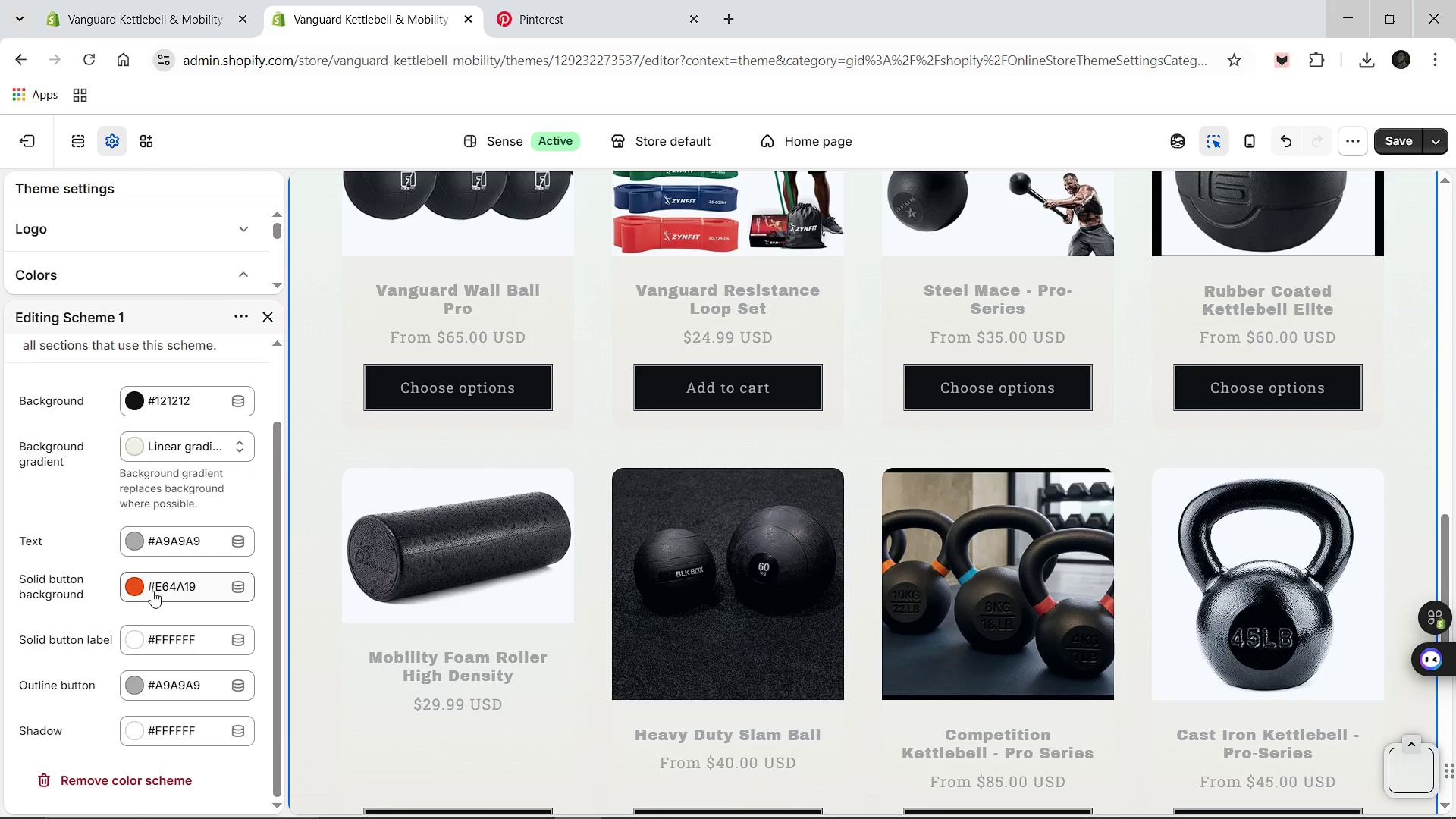 
wait(13.28)
 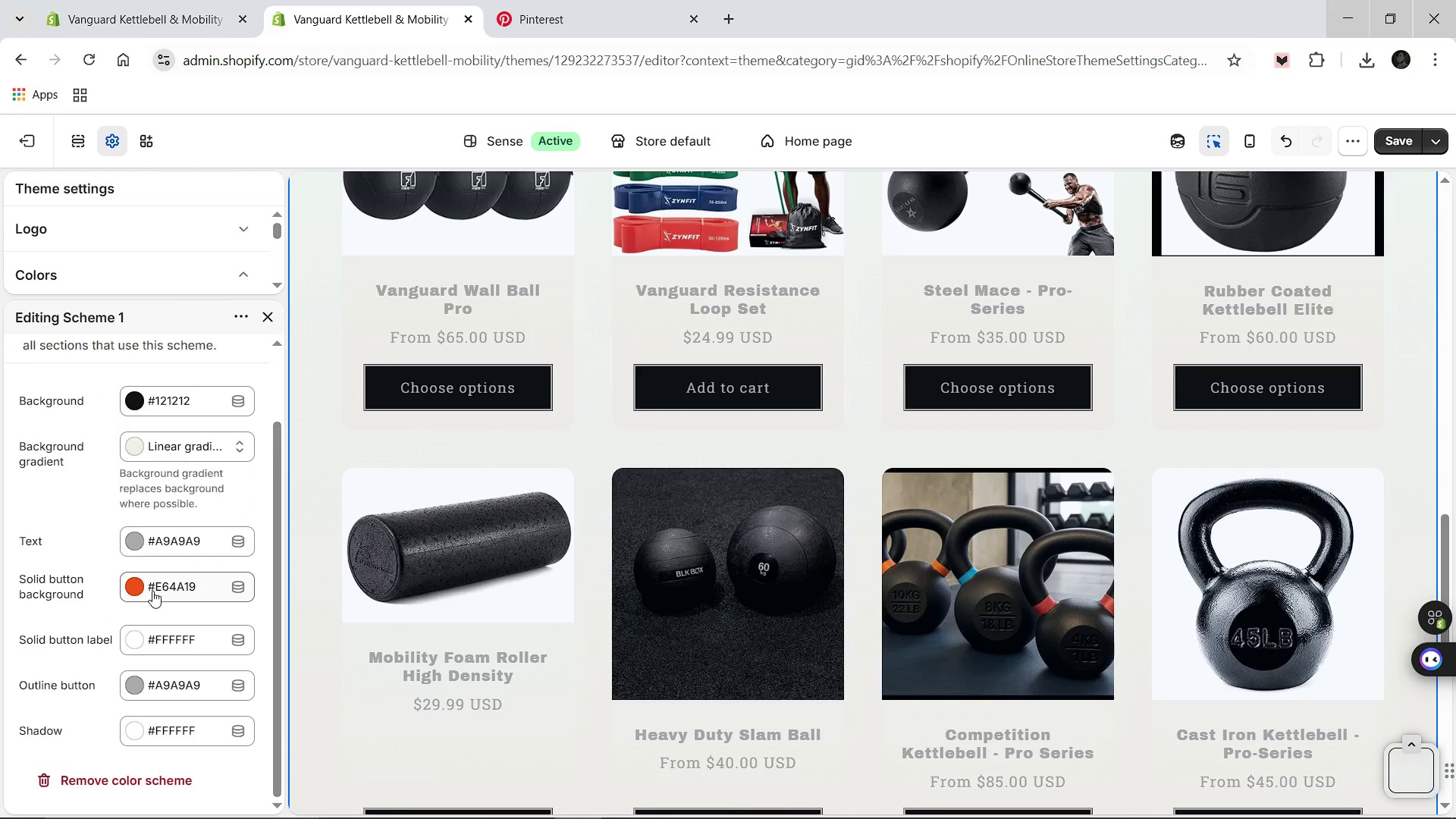 
left_click([165, 736])
 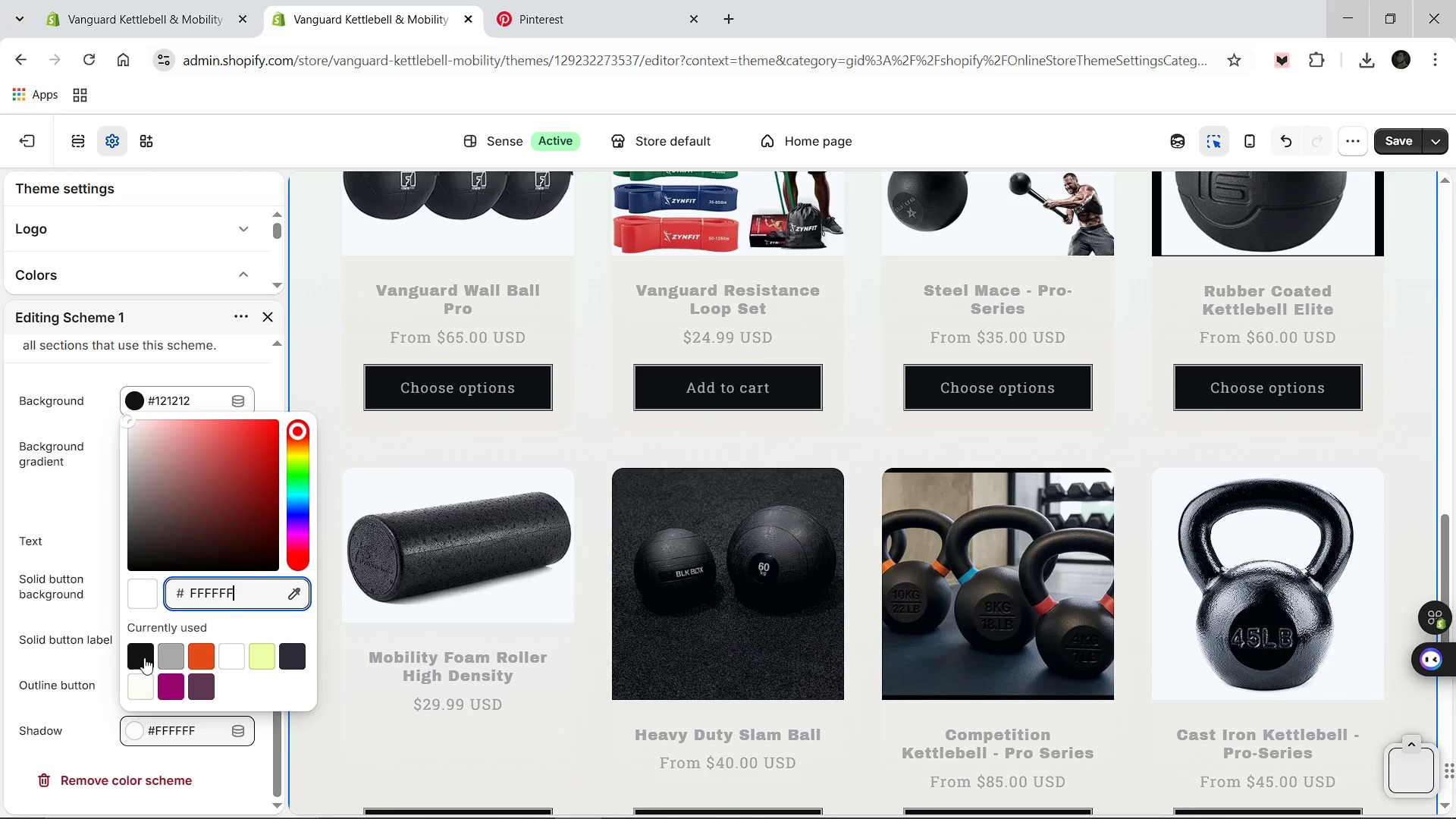 
left_click([144, 657])
 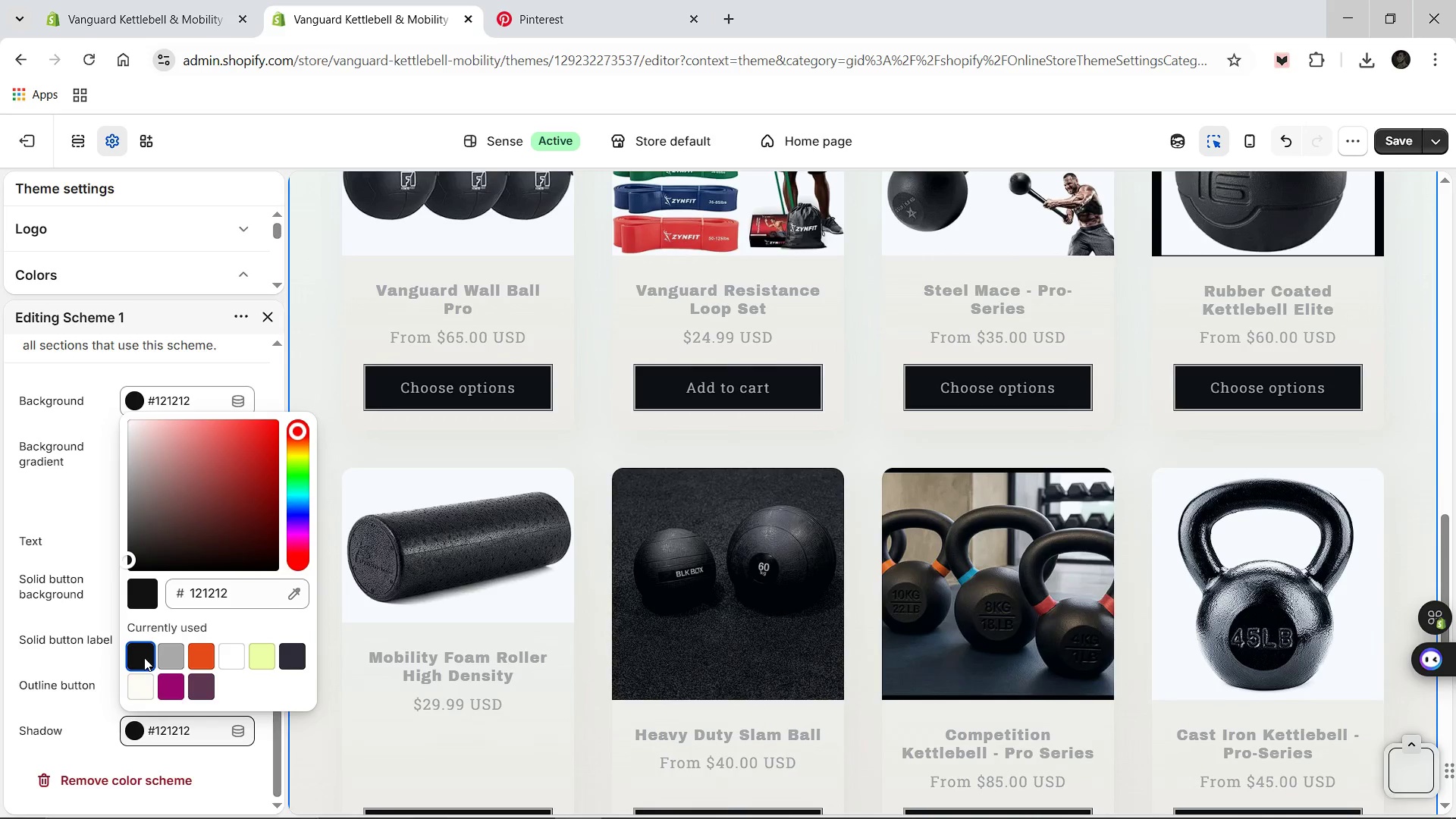 
wait(6.59)
 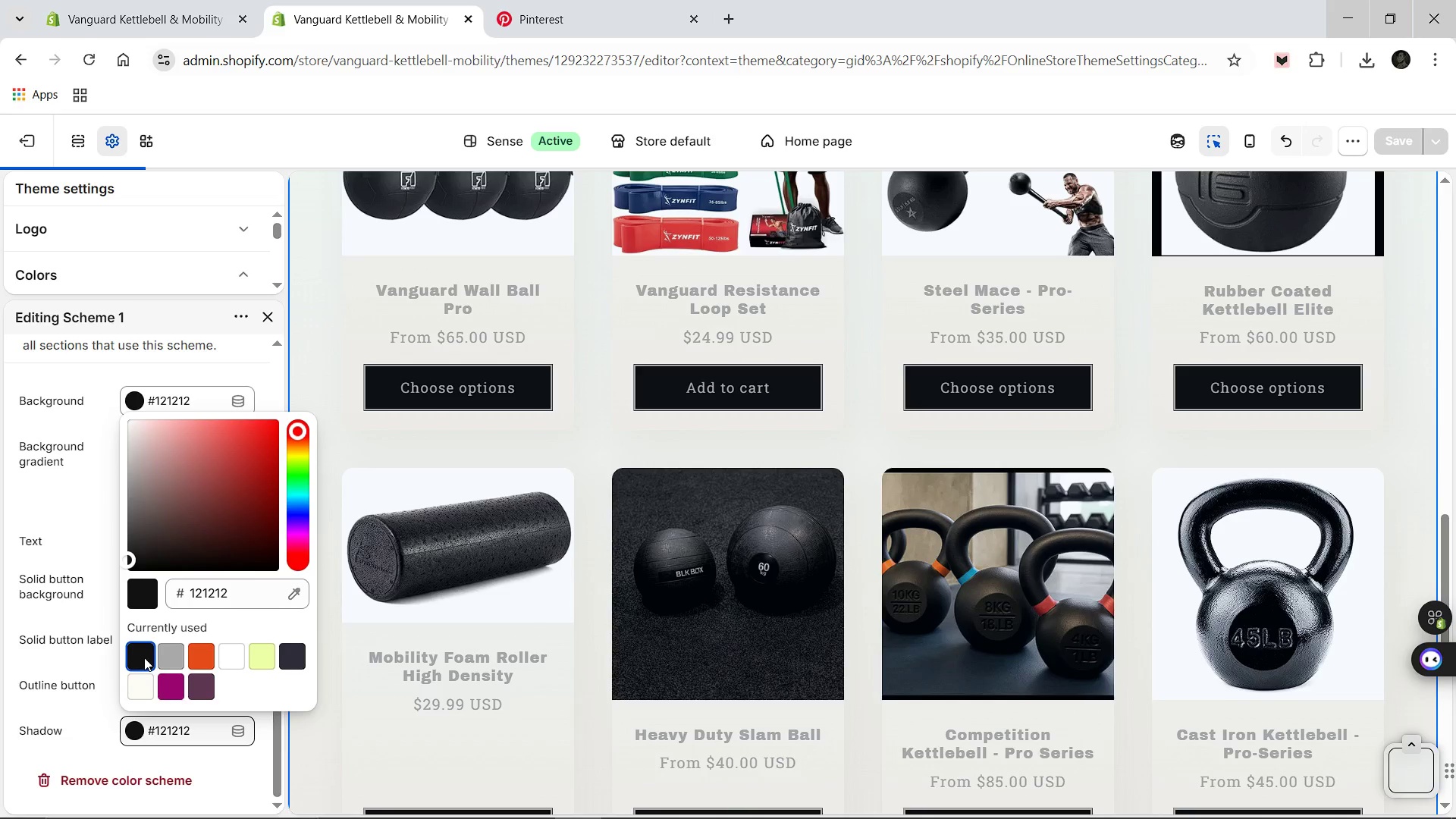 
left_click([86, 671])
 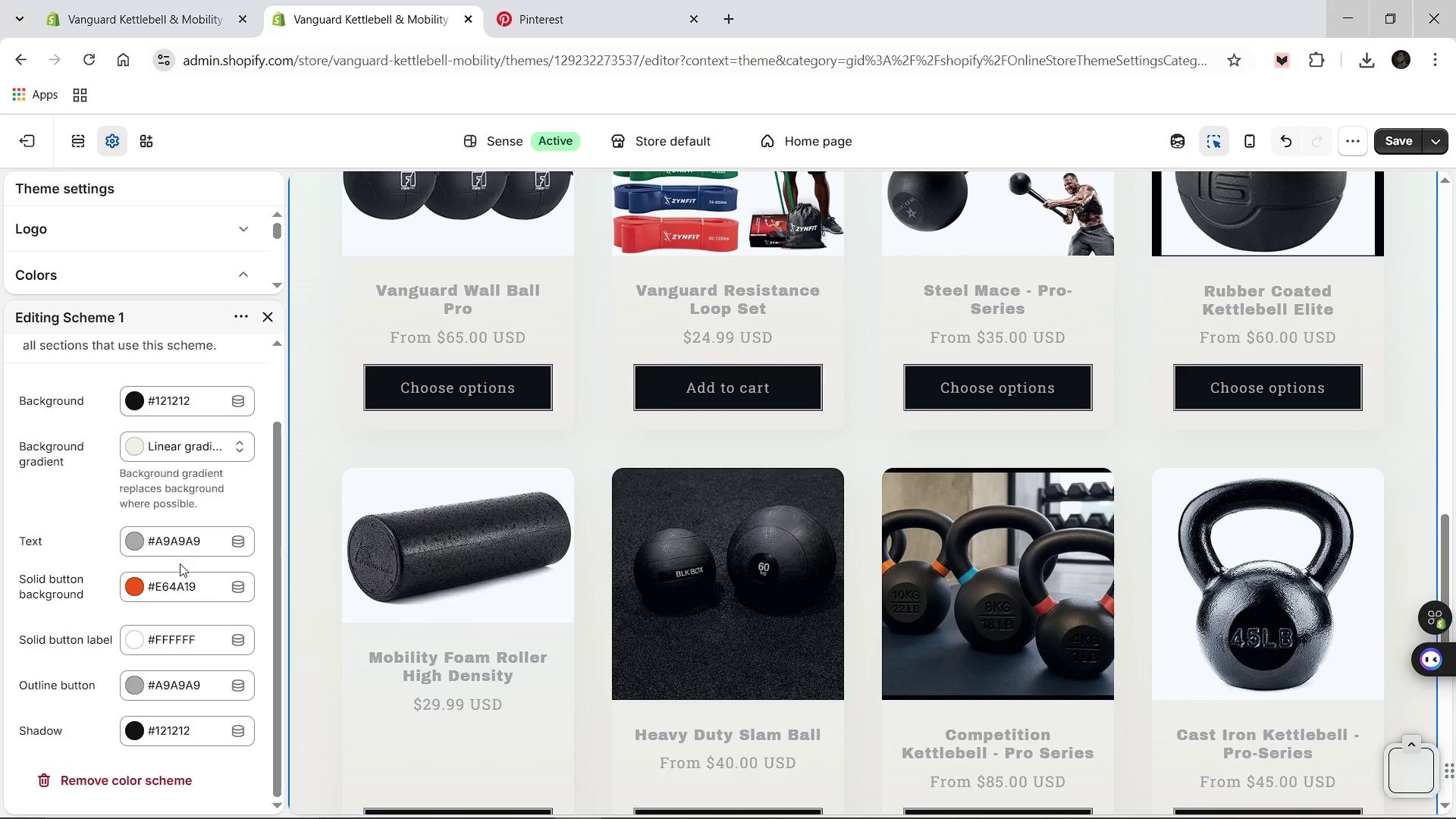 
left_click([193, 551])
 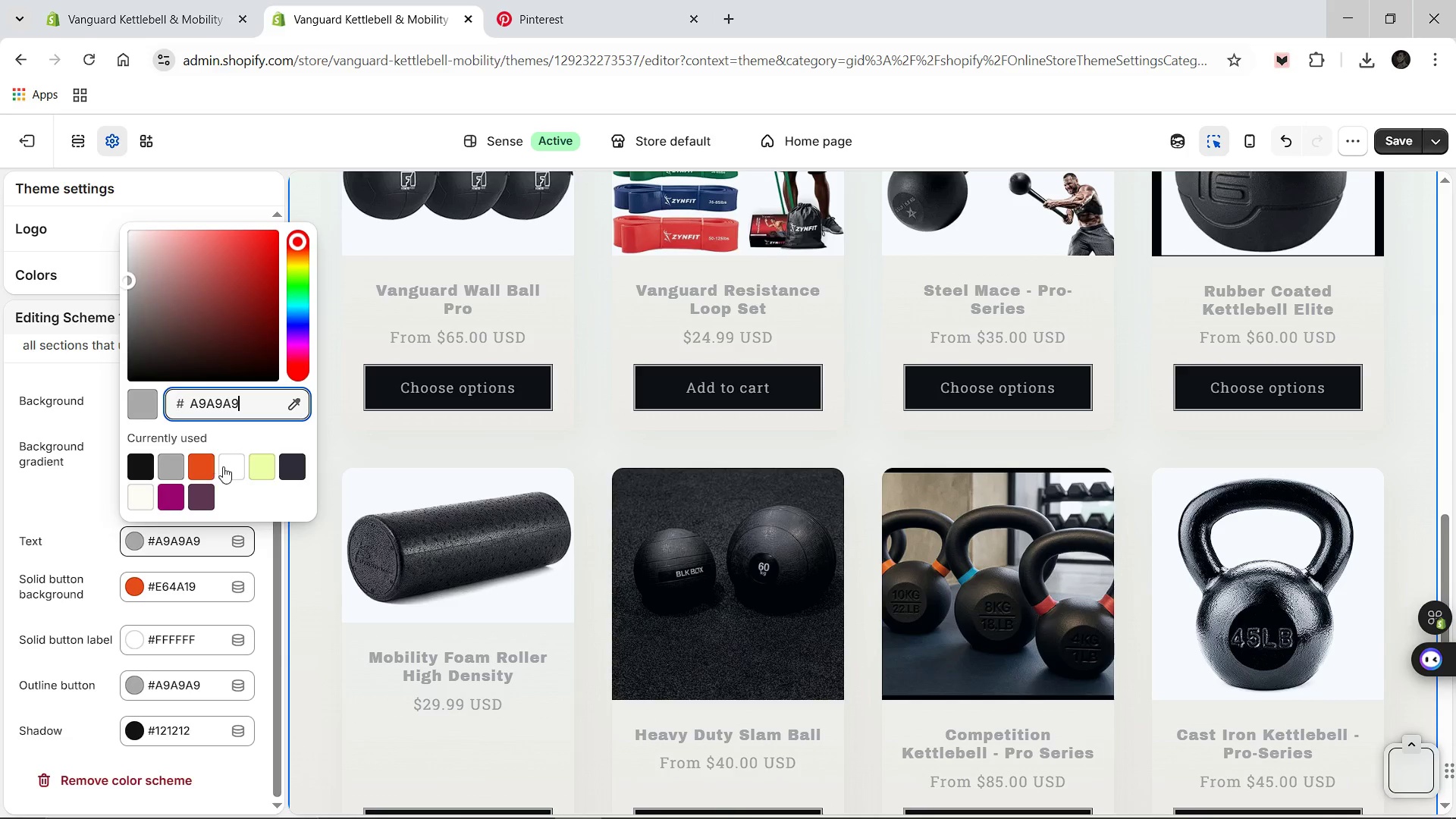 
left_click([223, 466])
 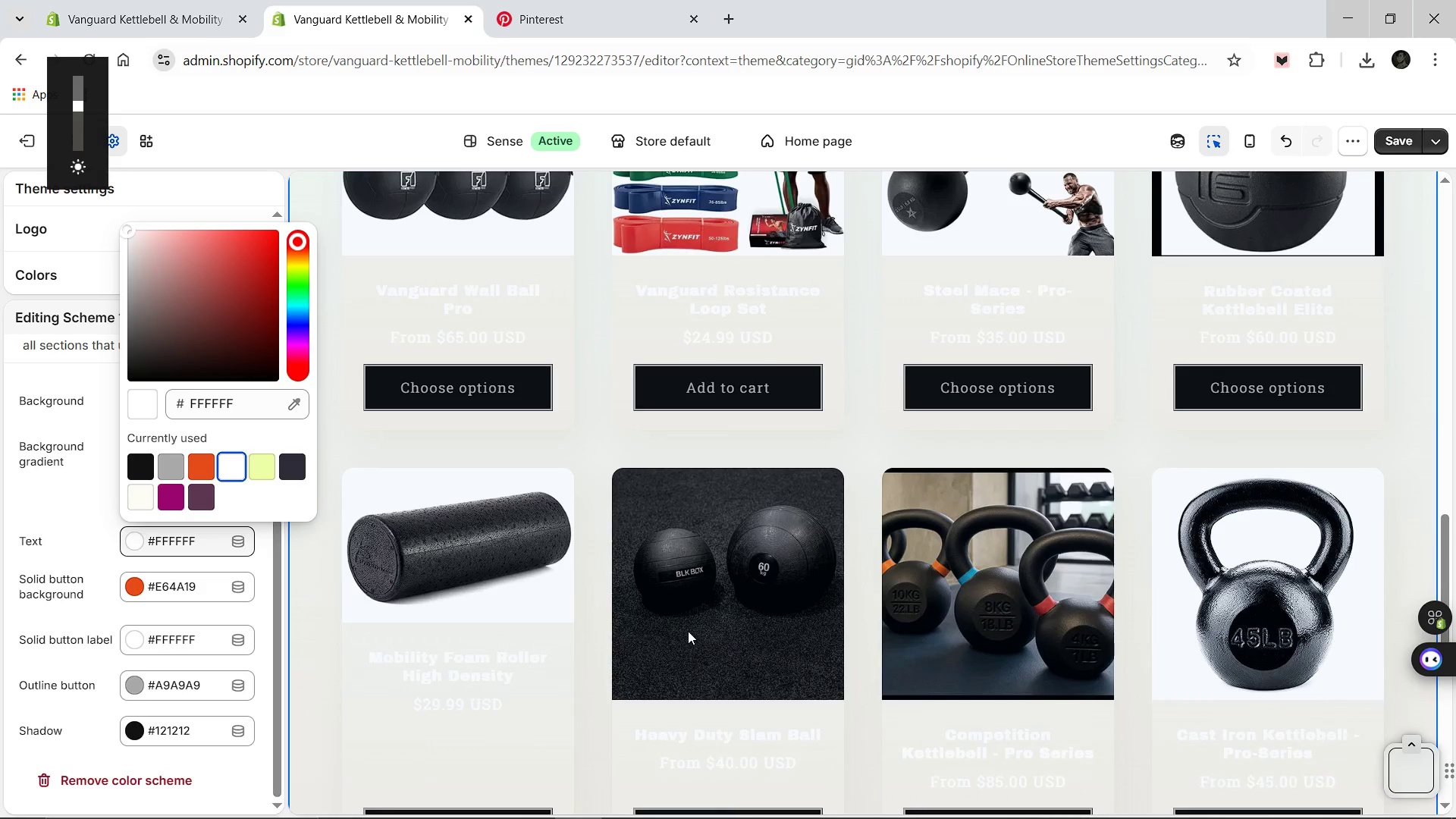 
wait(6.56)
 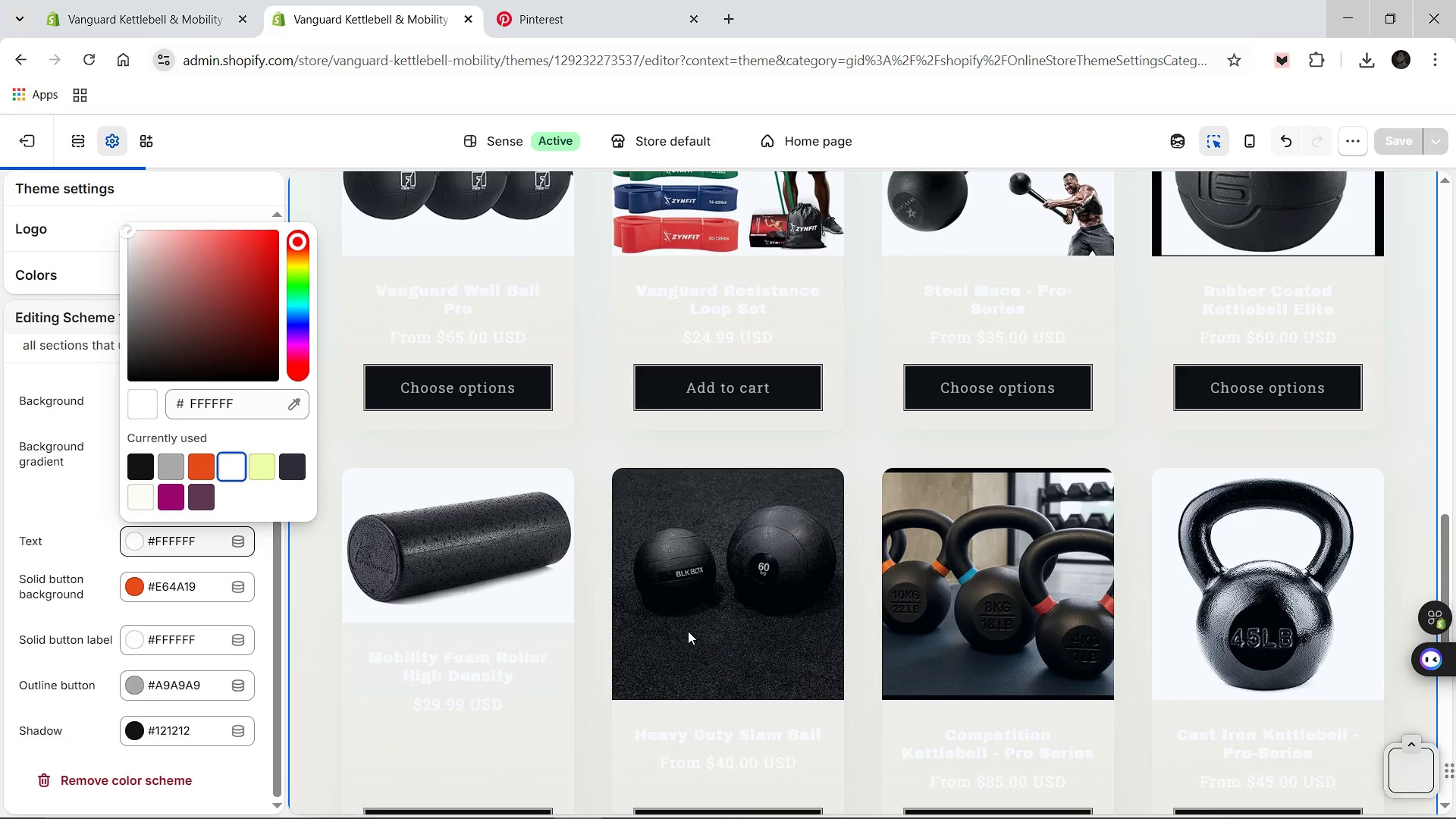 
left_click([167, 467])
 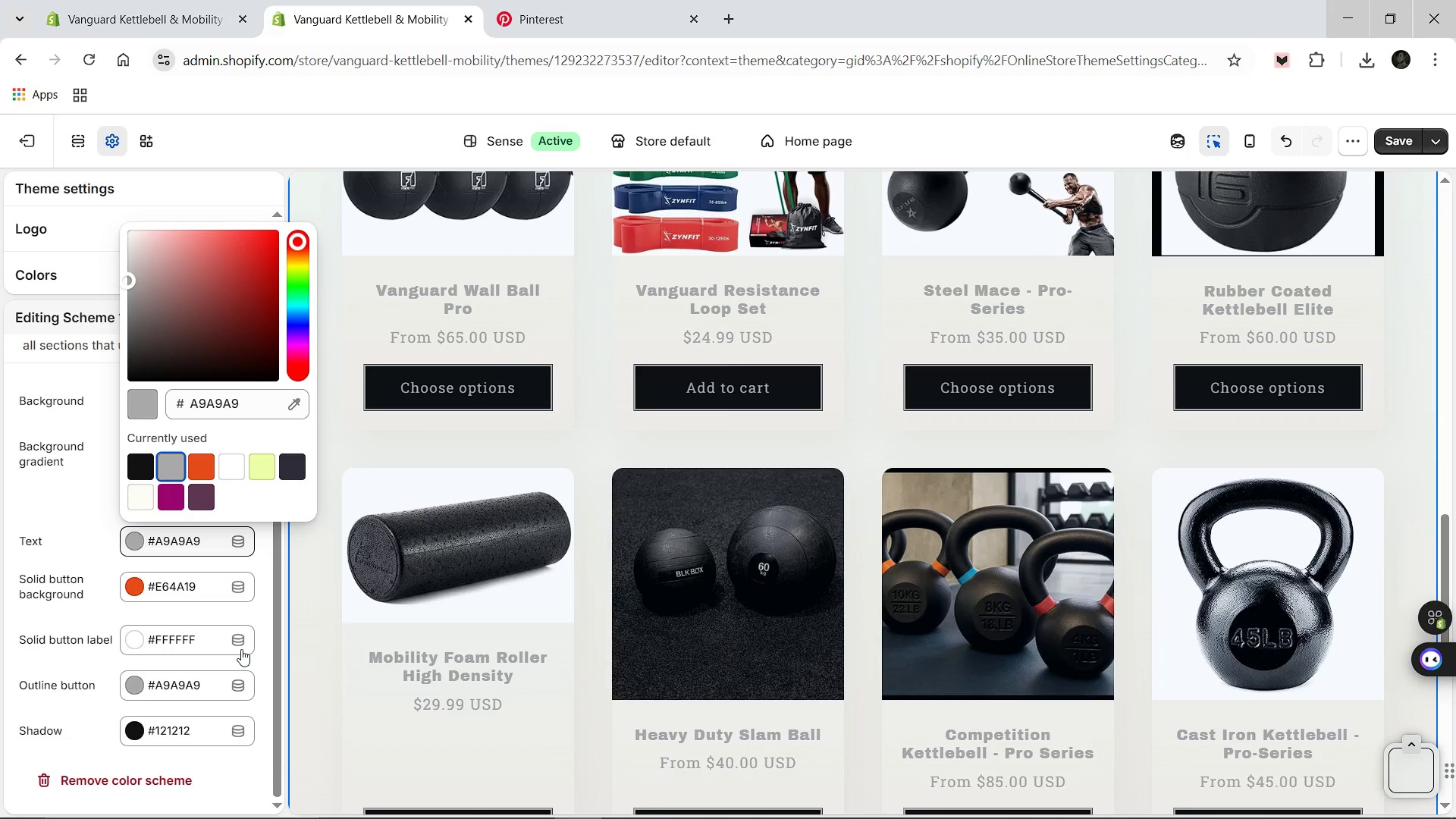 
wait(6.34)
 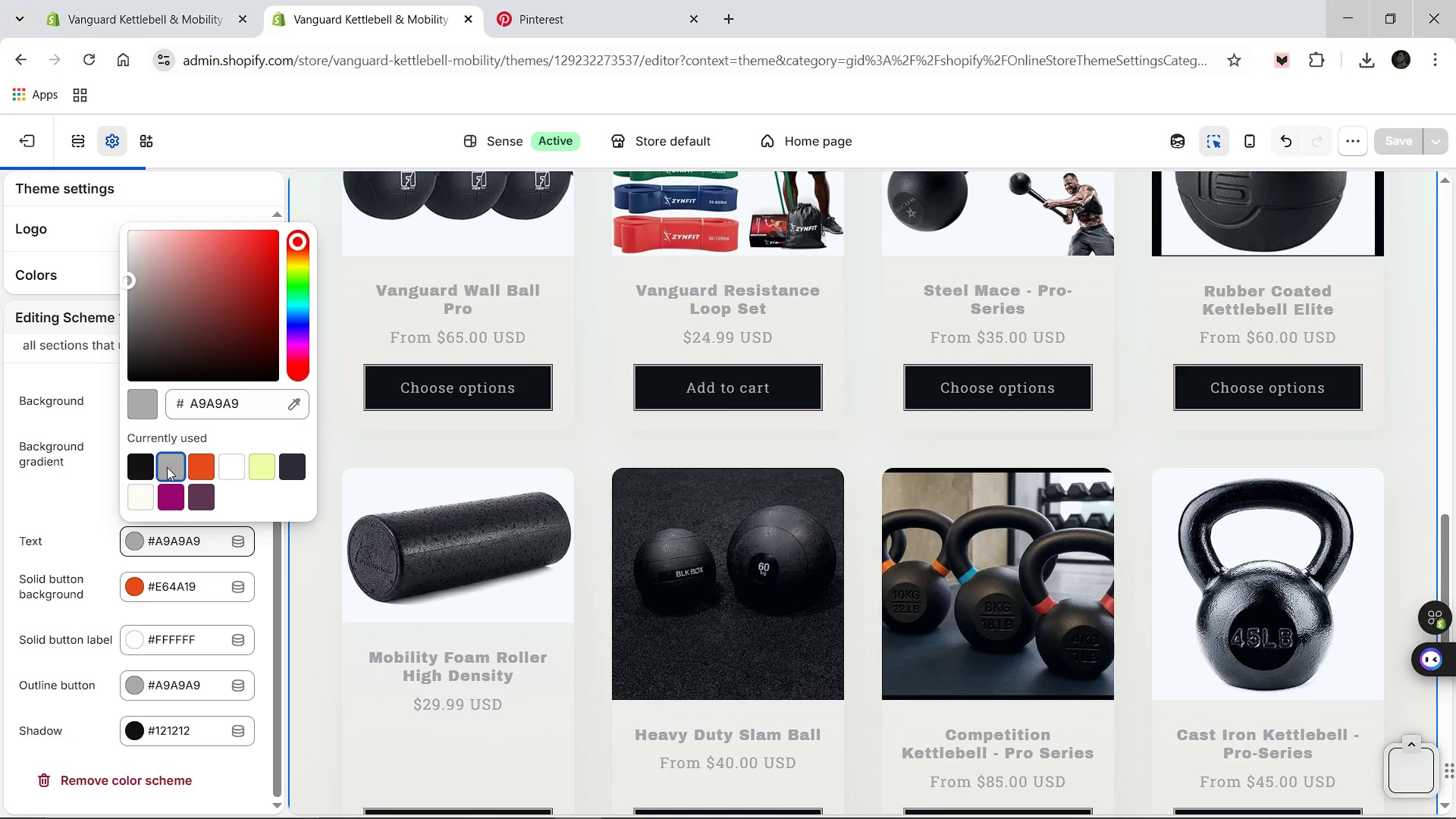 
left_click([723, 805])